 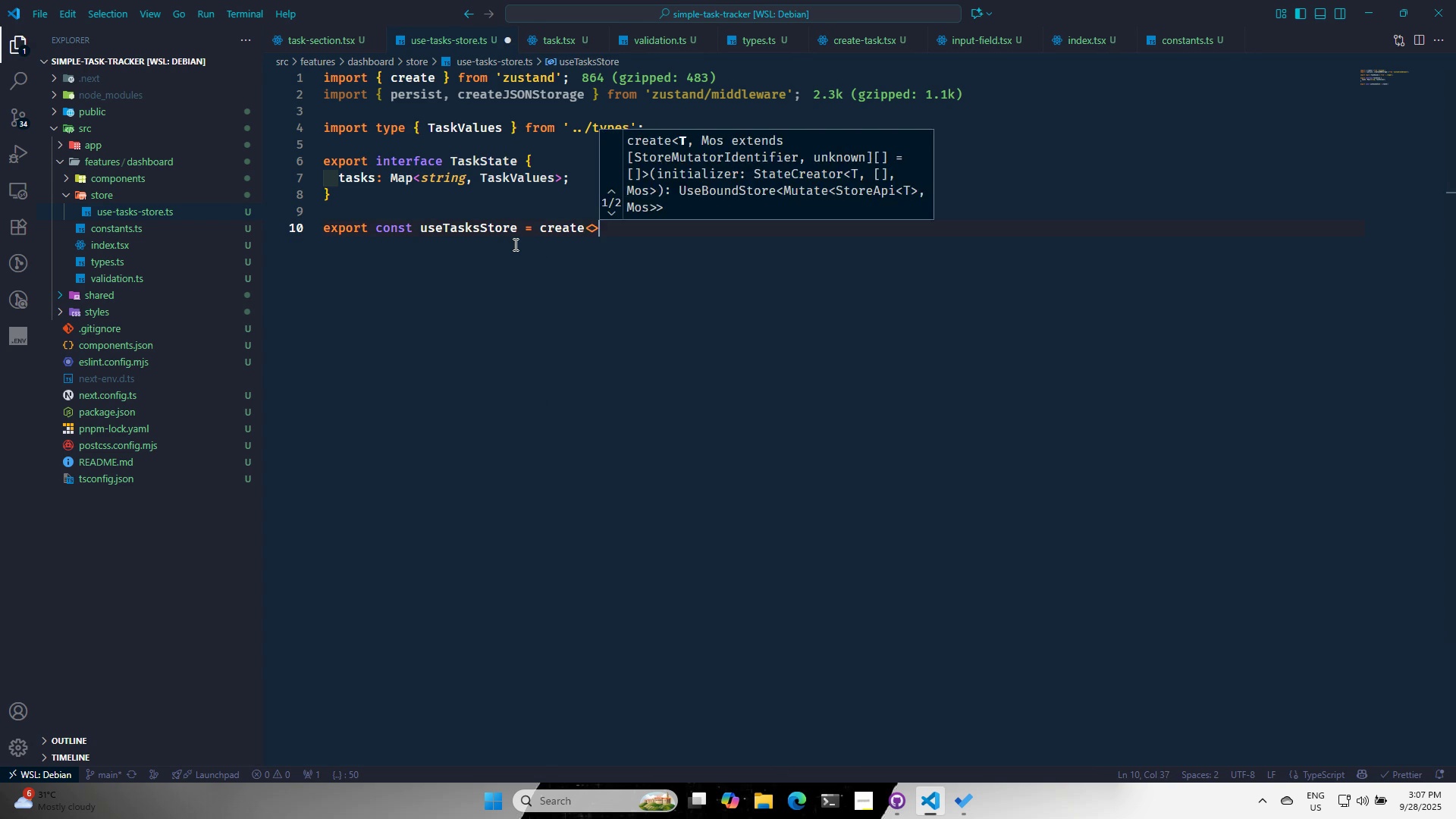 
key(Shift+Period)
 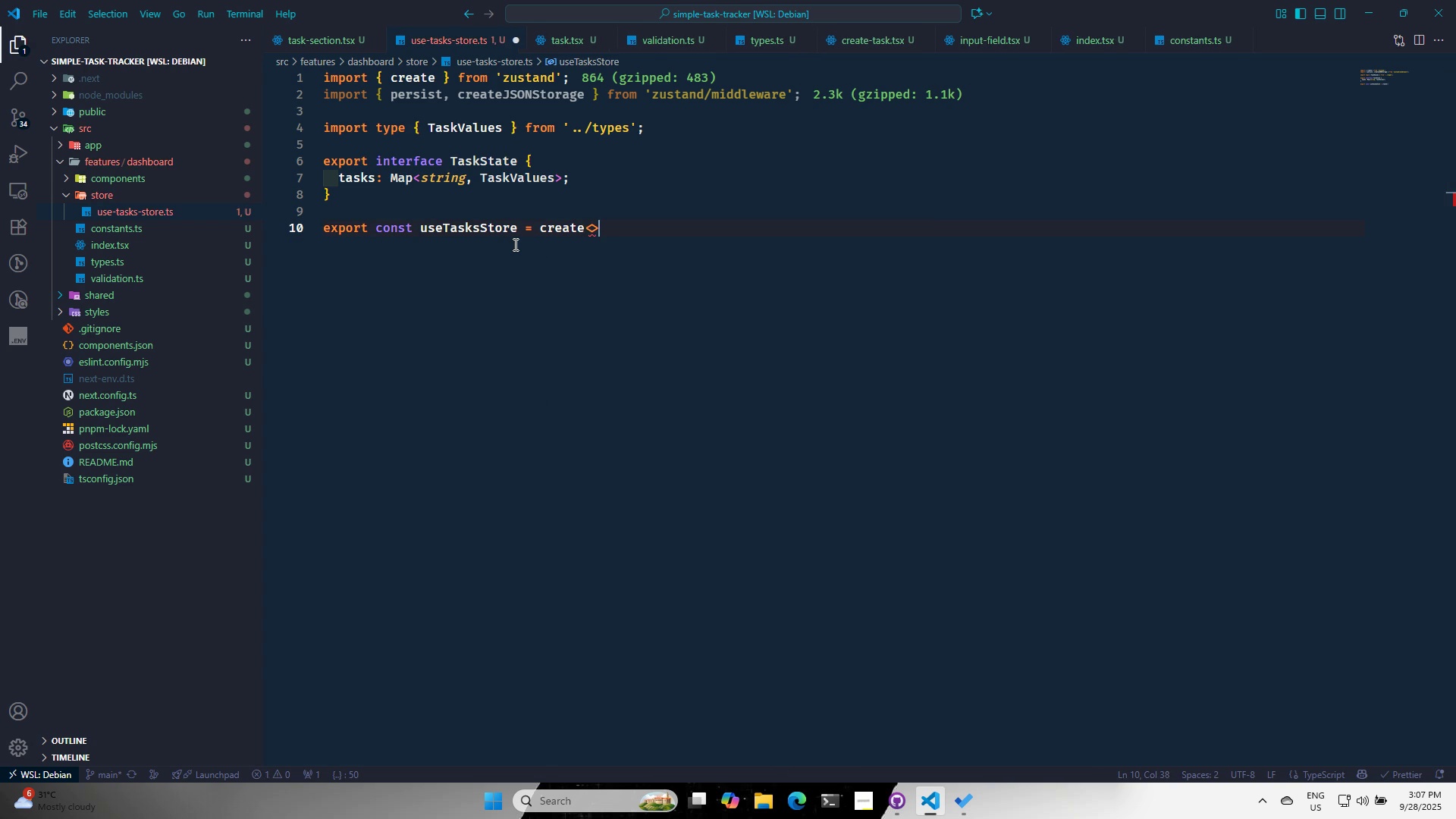 
key(Alt+AltLeft)
 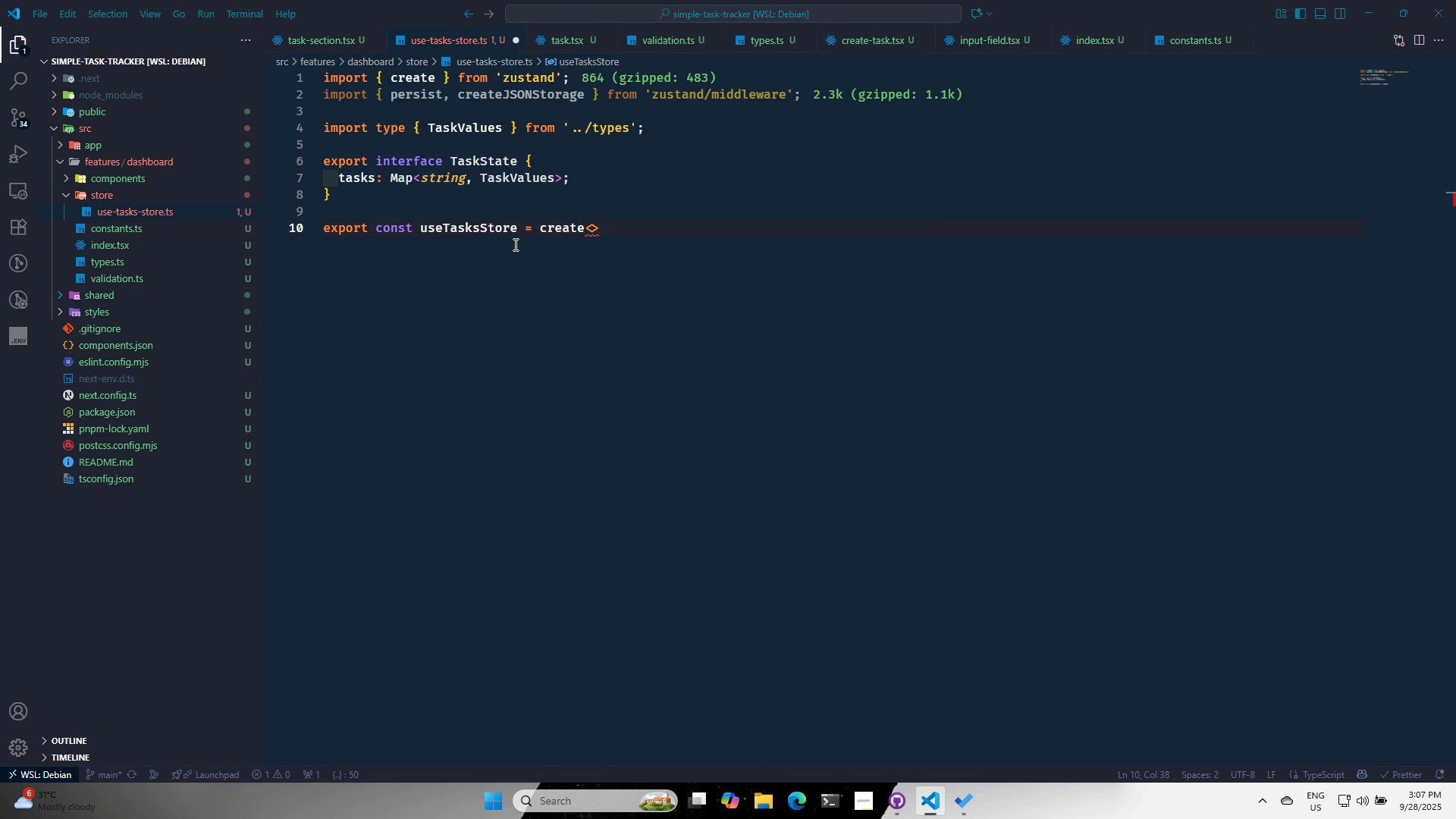 
key(Alt+Tab)
 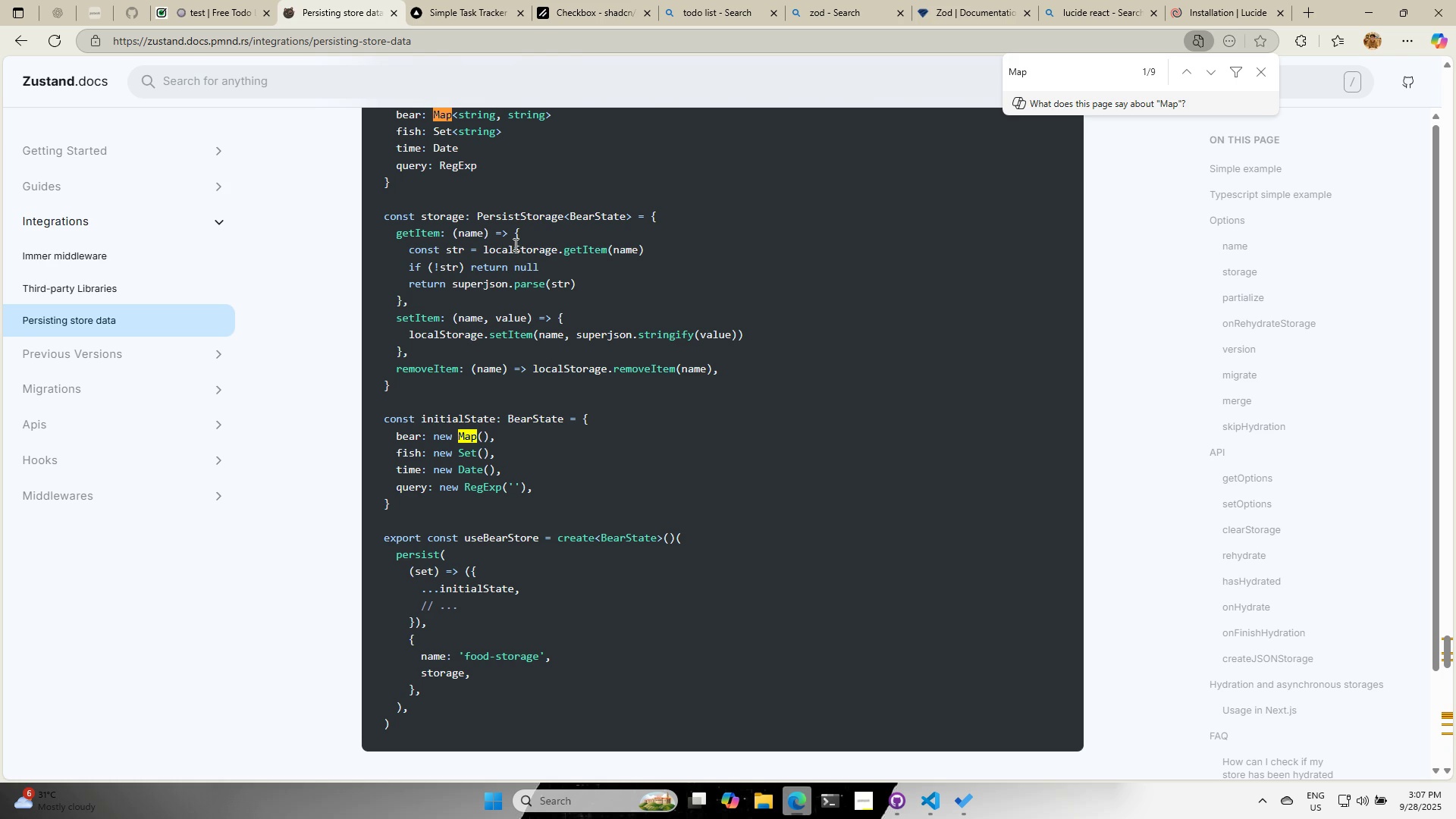 
key(Alt+AltLeft)
 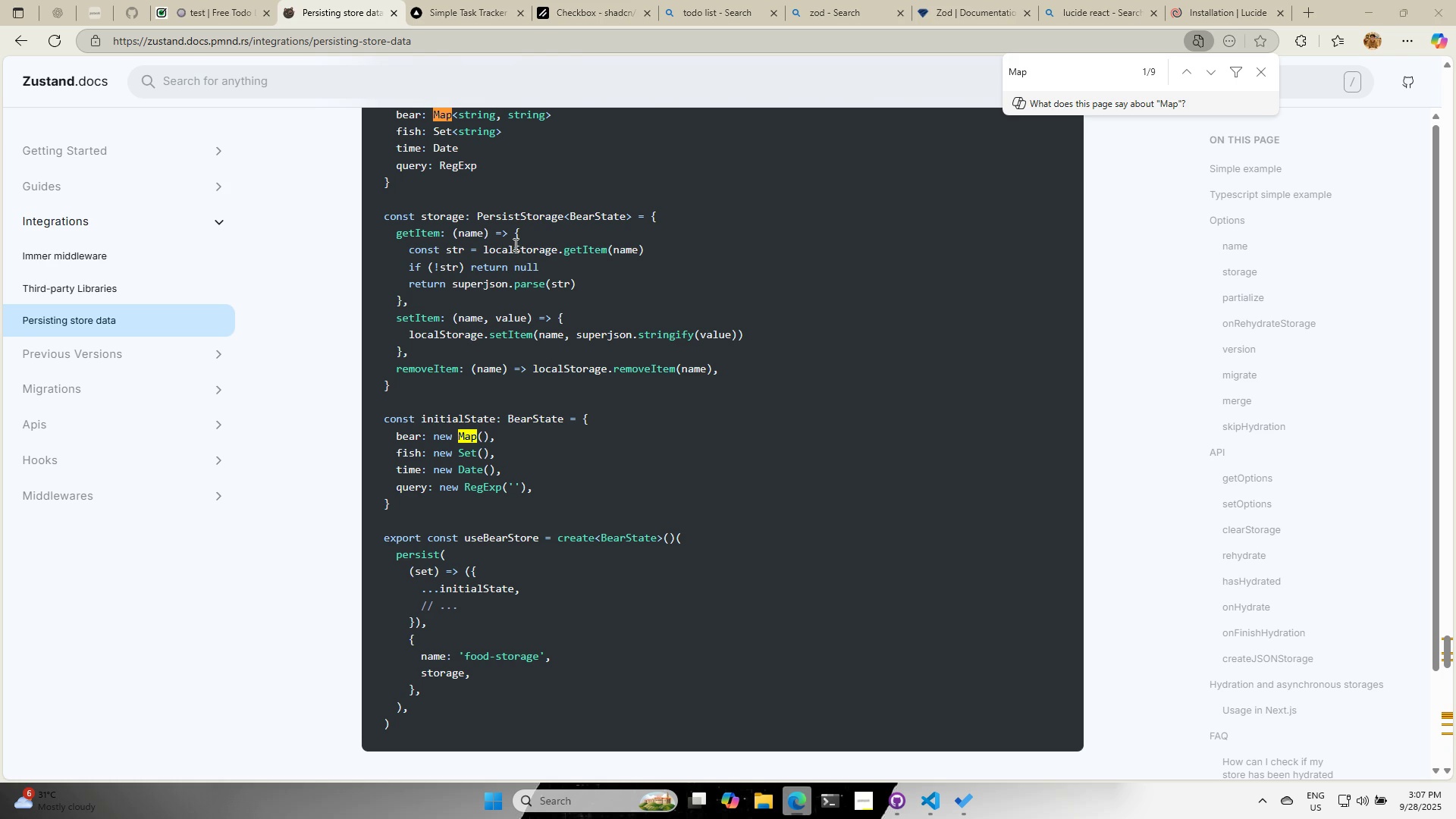 
key(Alt+Tab)
 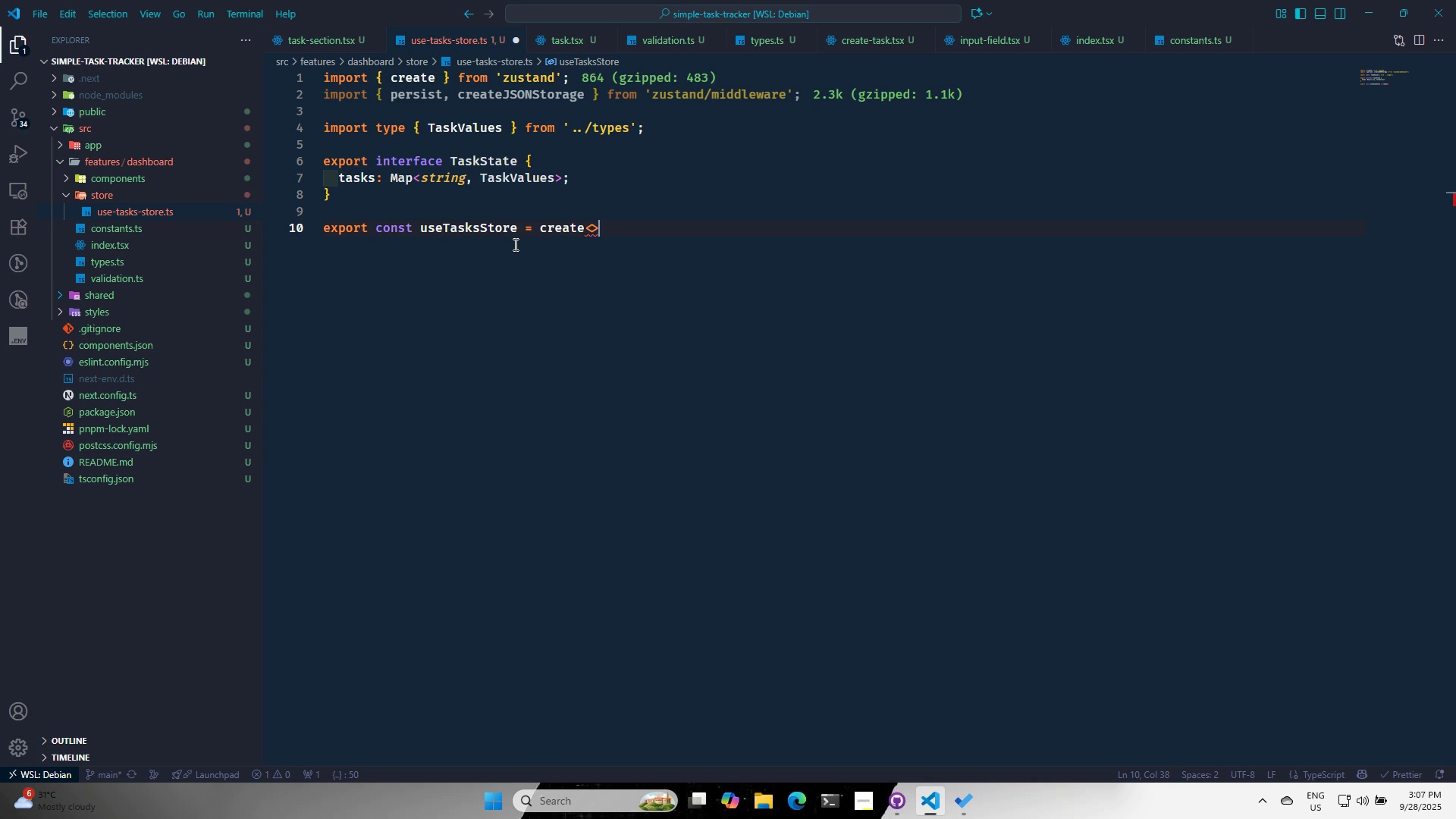 
key(ArrowLeft)
 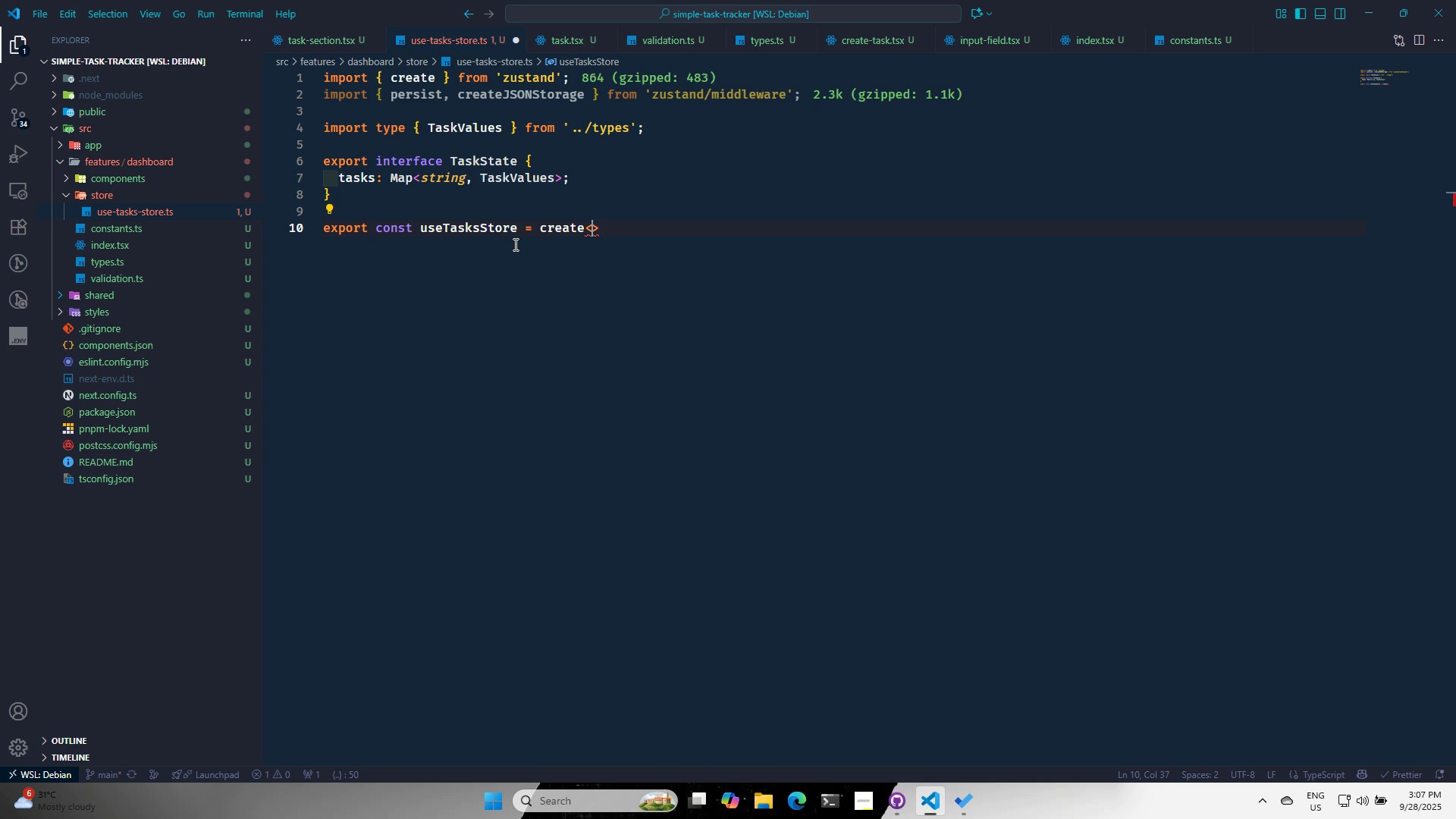 
key(CapsLock)
 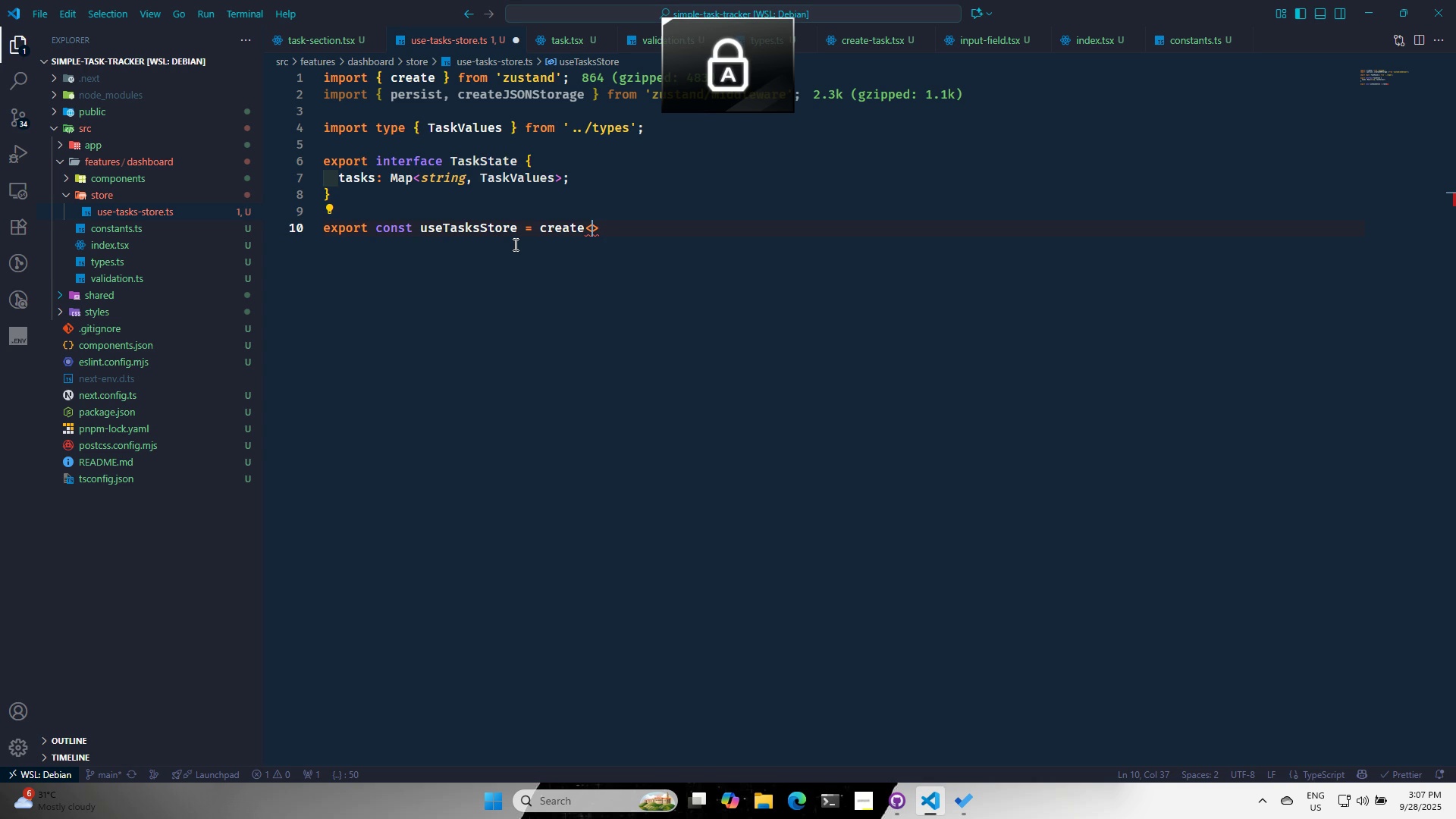 
key(T)
 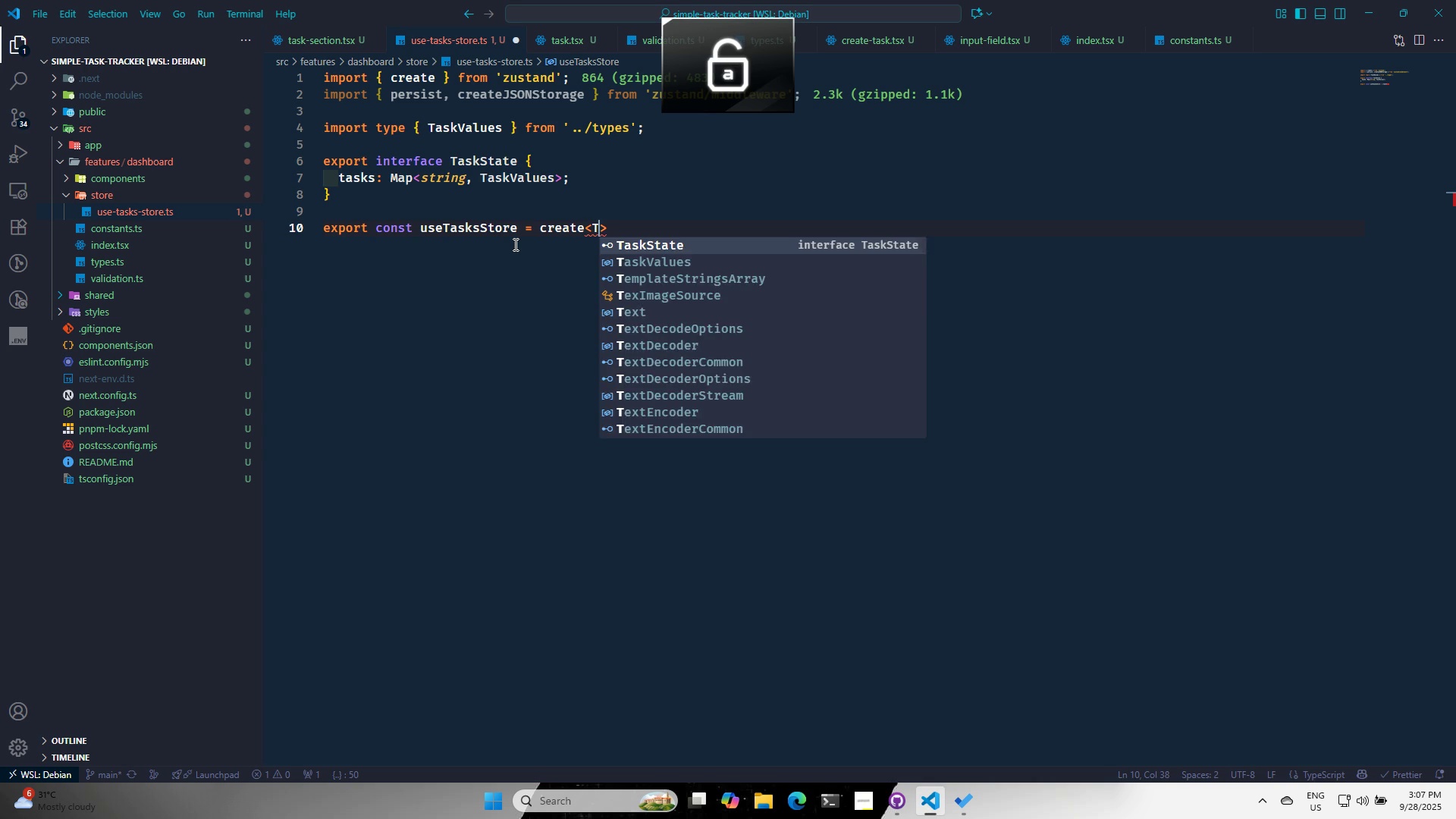 
key(CapsLock)
 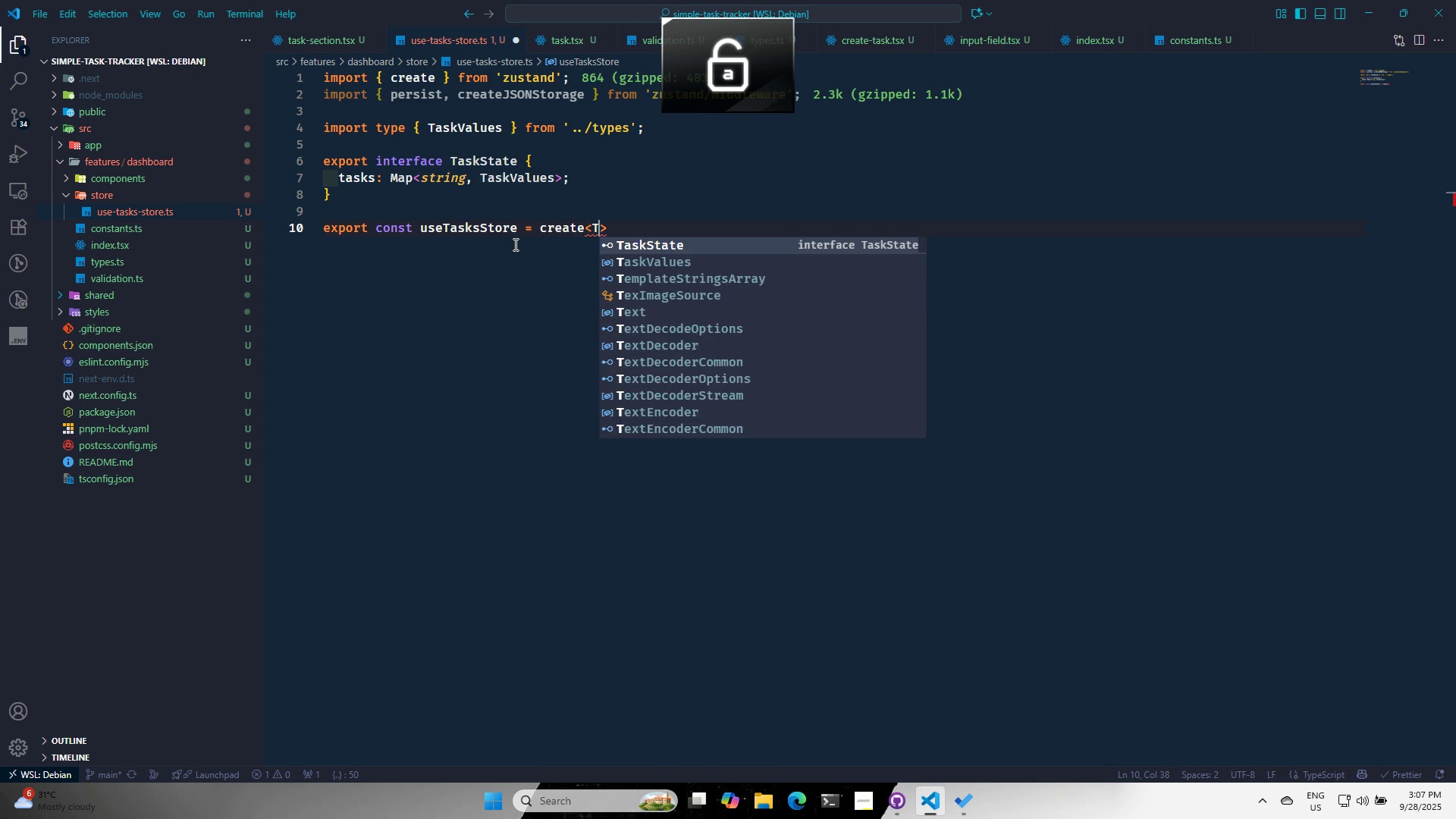 
key(A)
 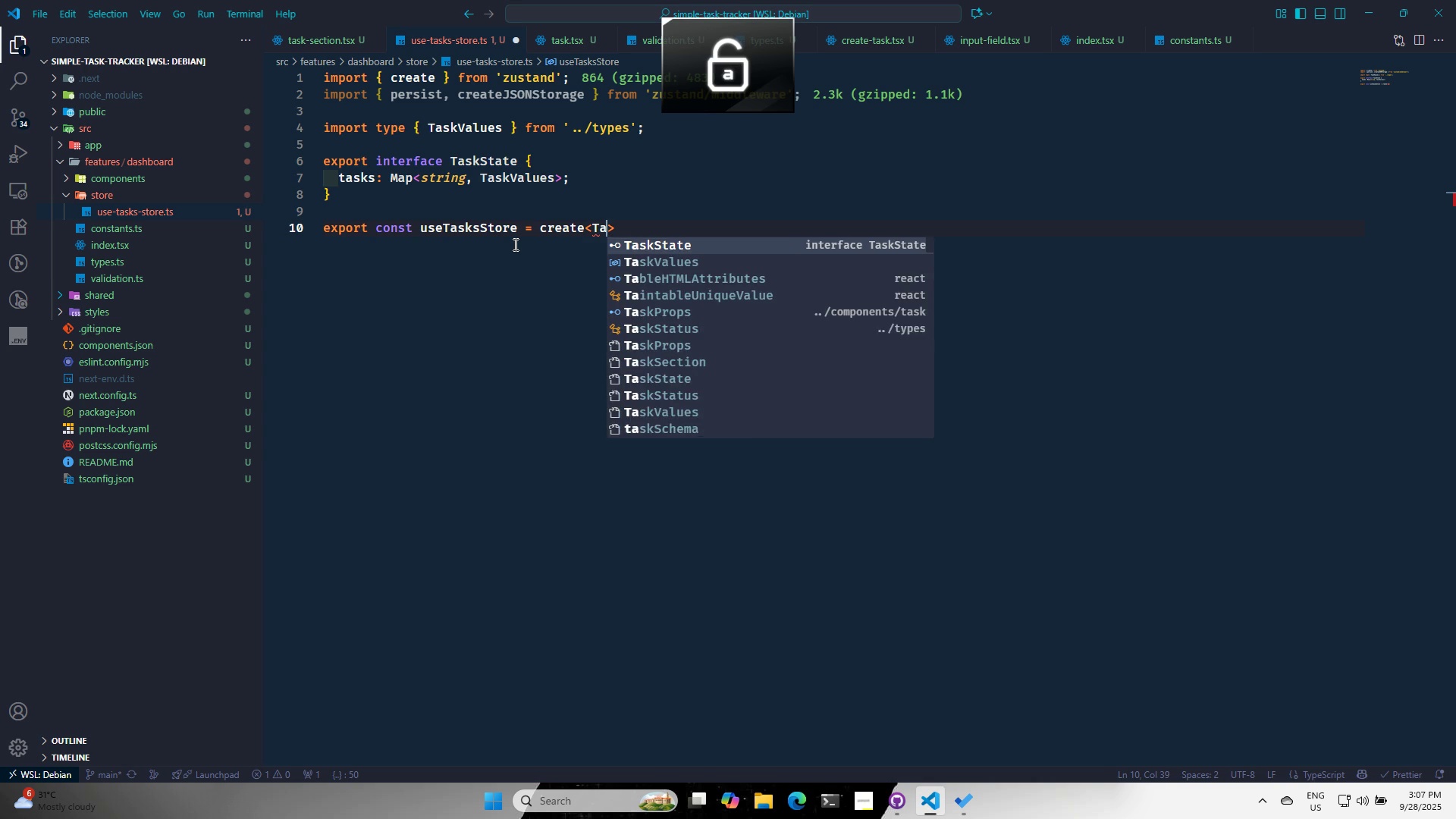 
key(Enter)
 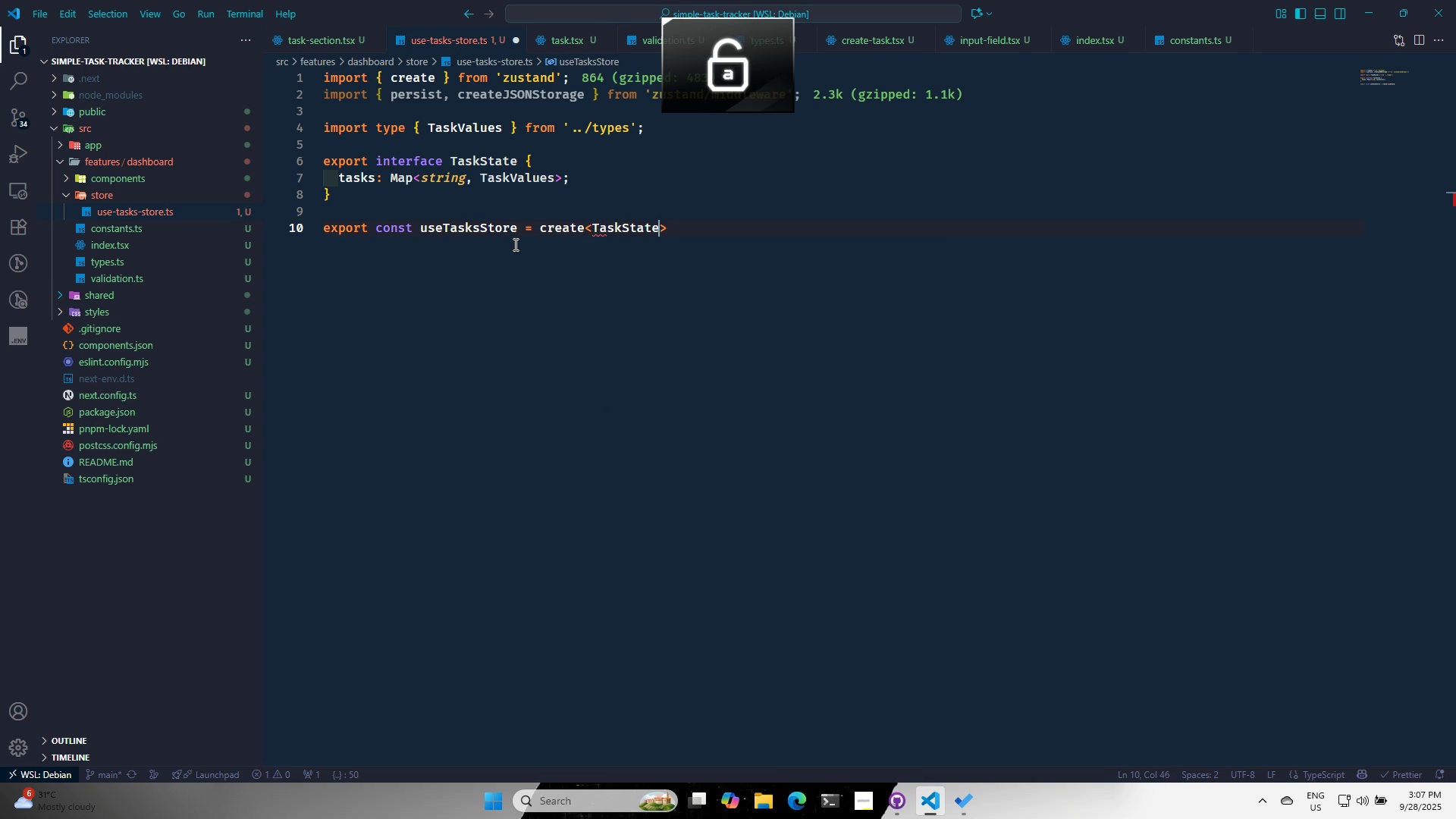 
key(ArrowRight)
 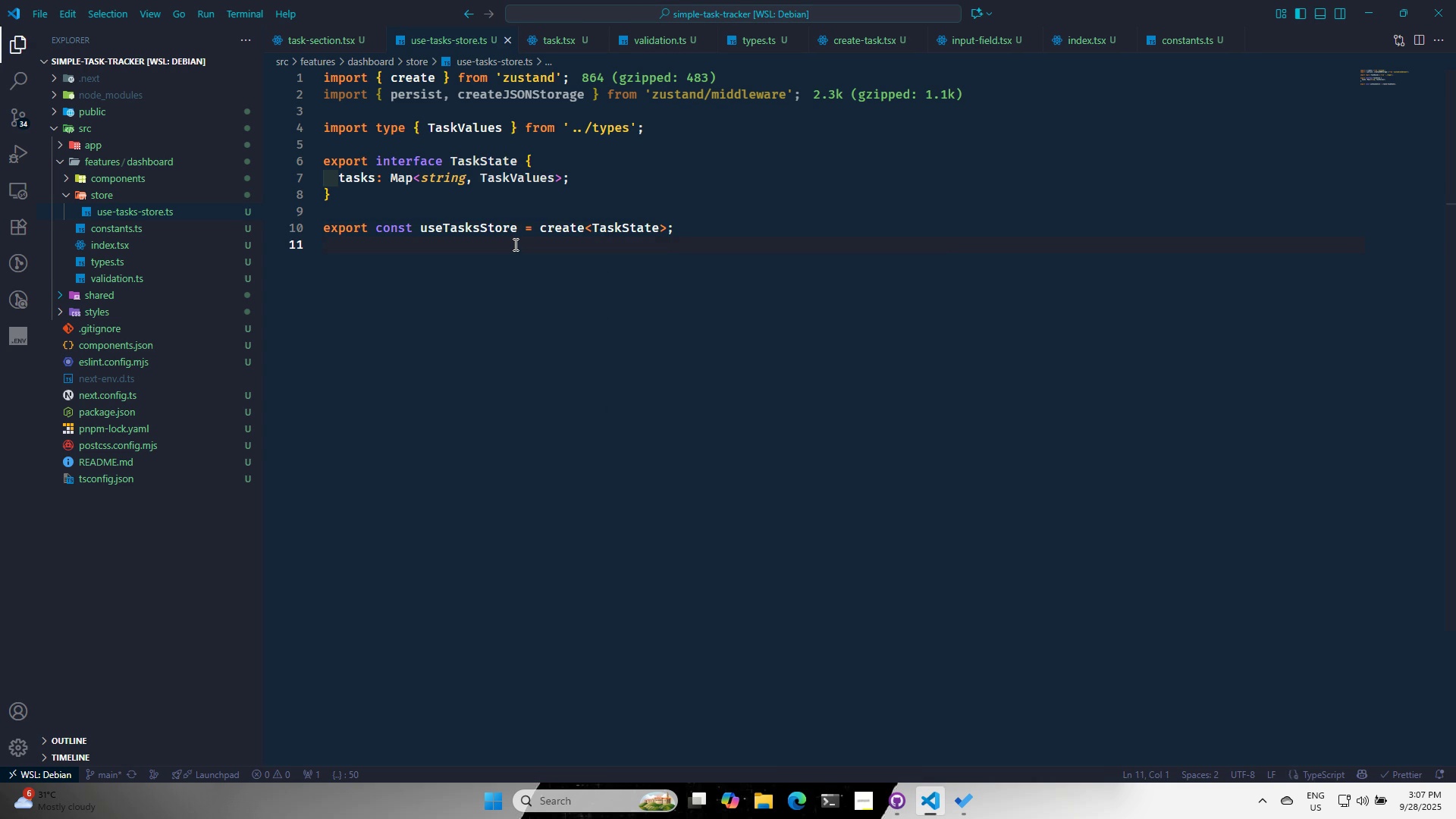 
key(ArrowLeft)
 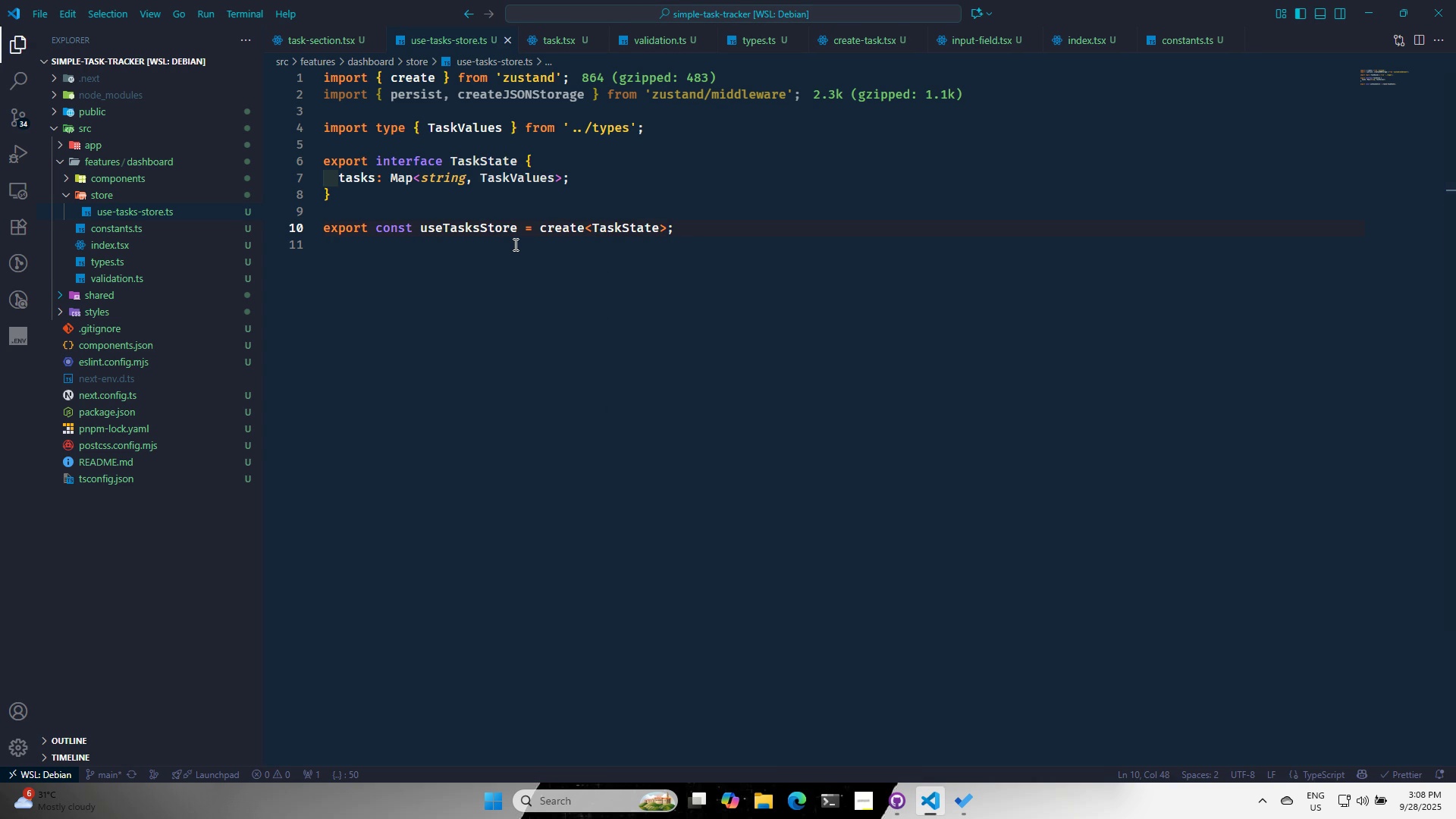 
key(Backspace)